 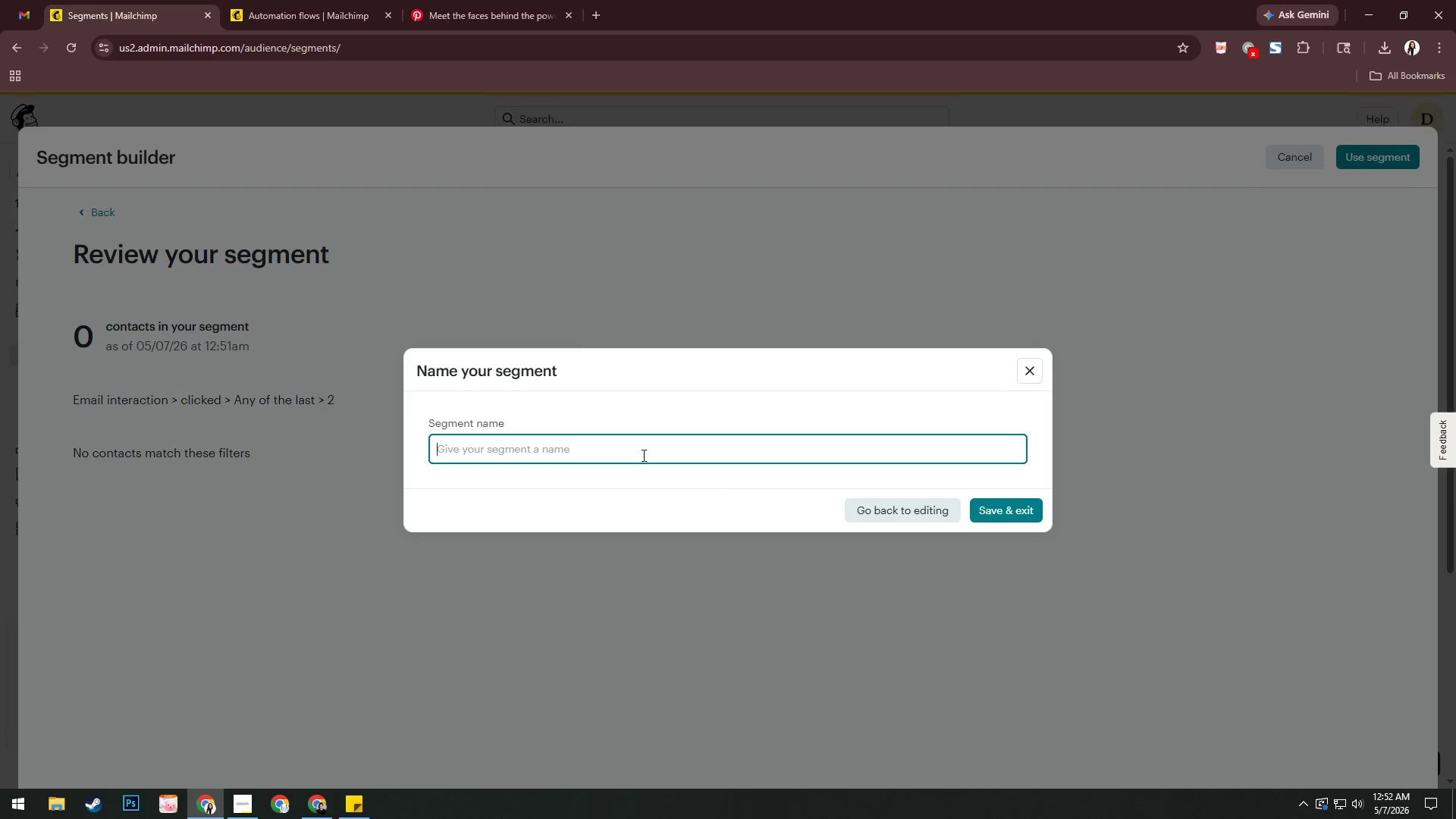 
type(High Intent Leads)
 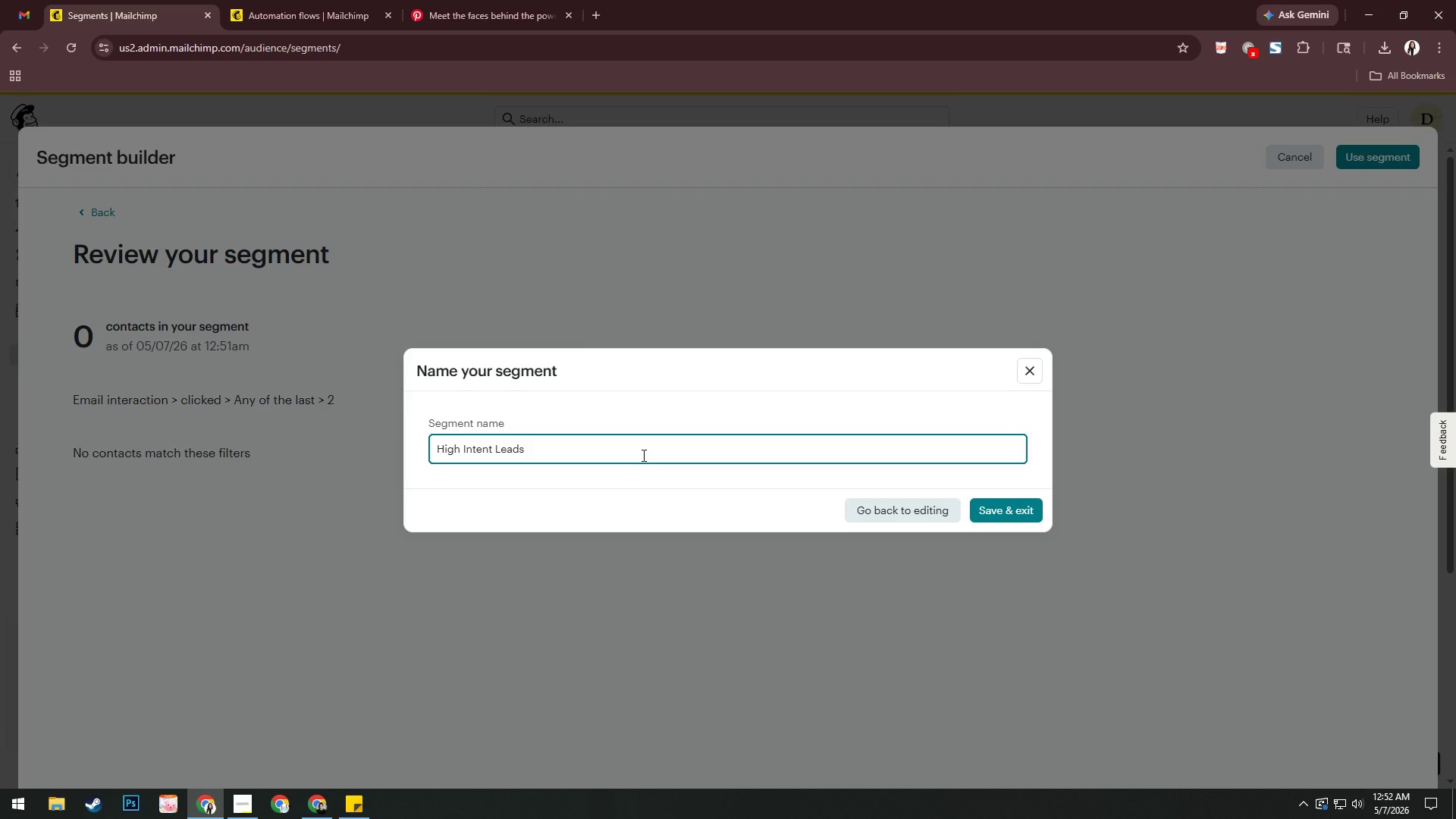 
scroll: coordinate [642, 455], scroll_direction: up, amount: 1.0
 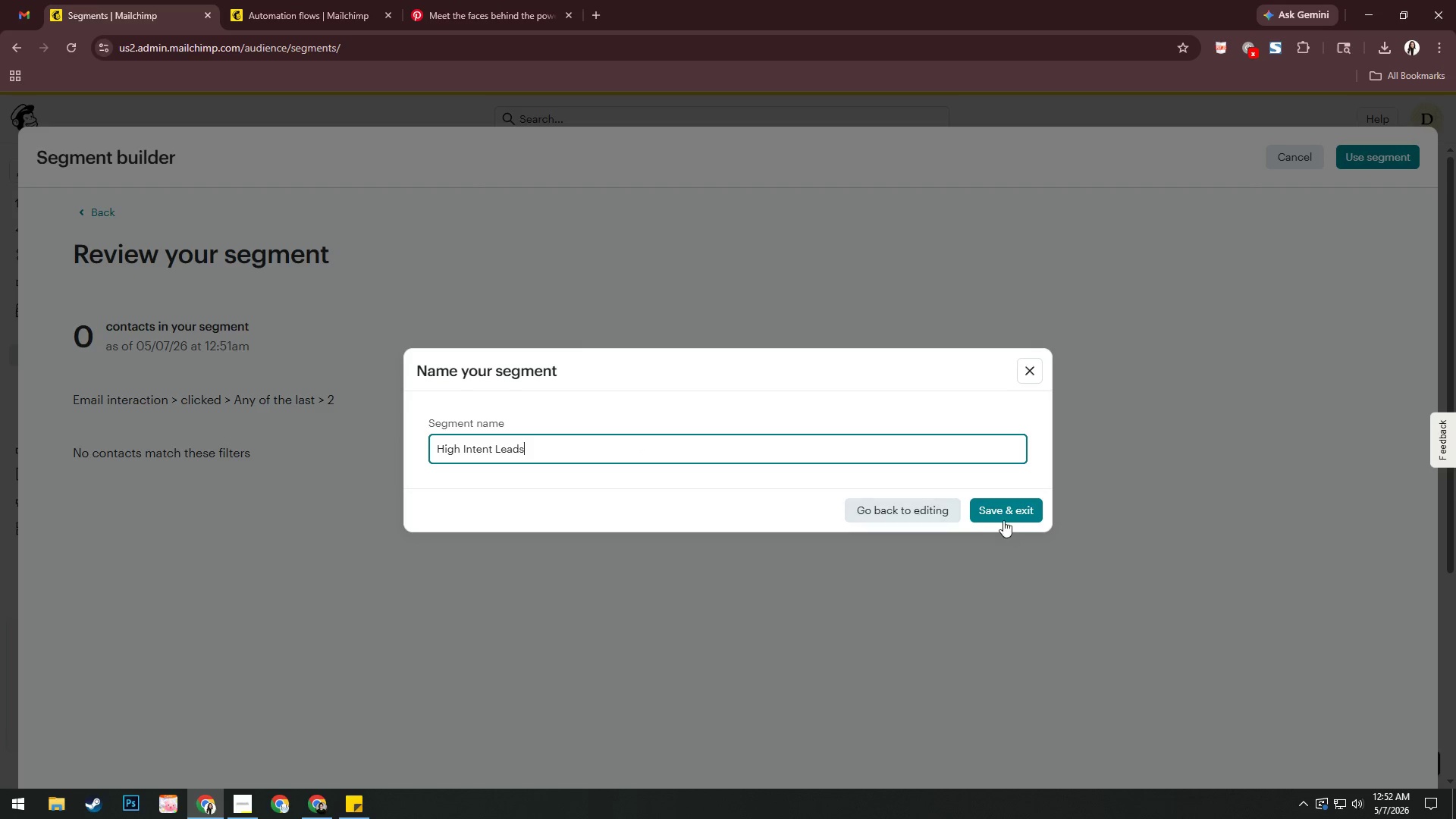 
left_click([1003, 517])
 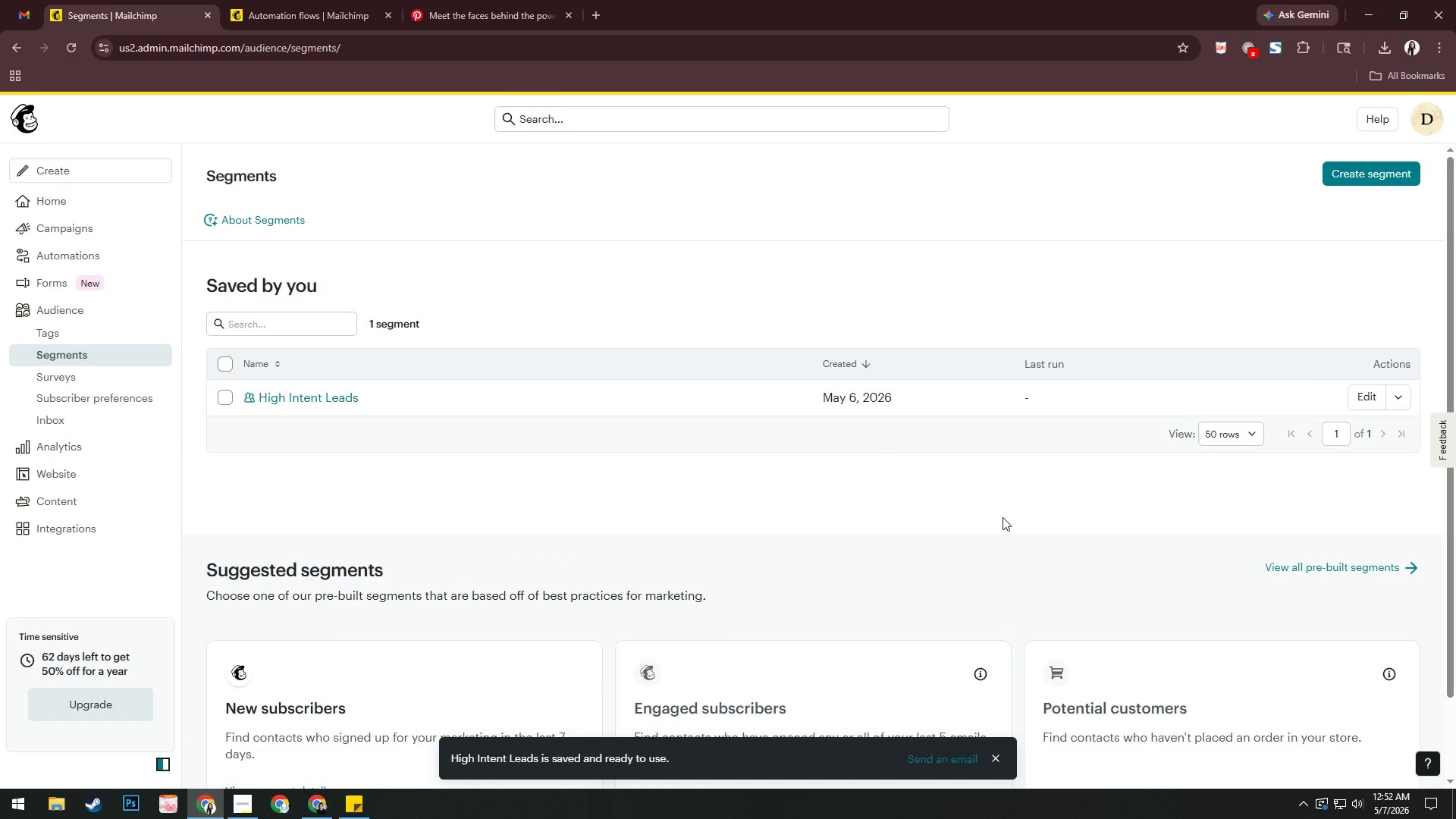 
wait(16.7)
 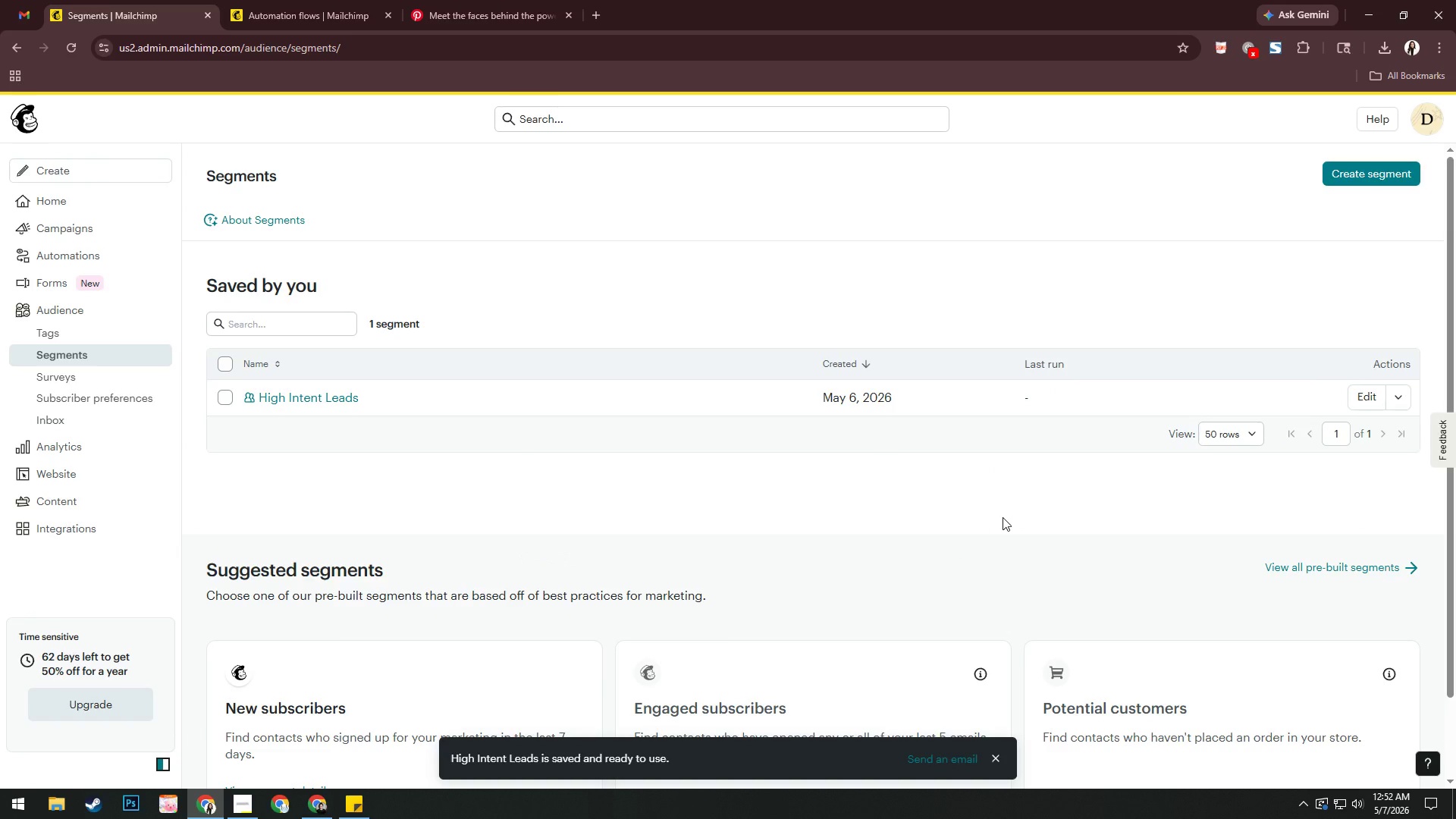 
left_click([119, 319])
 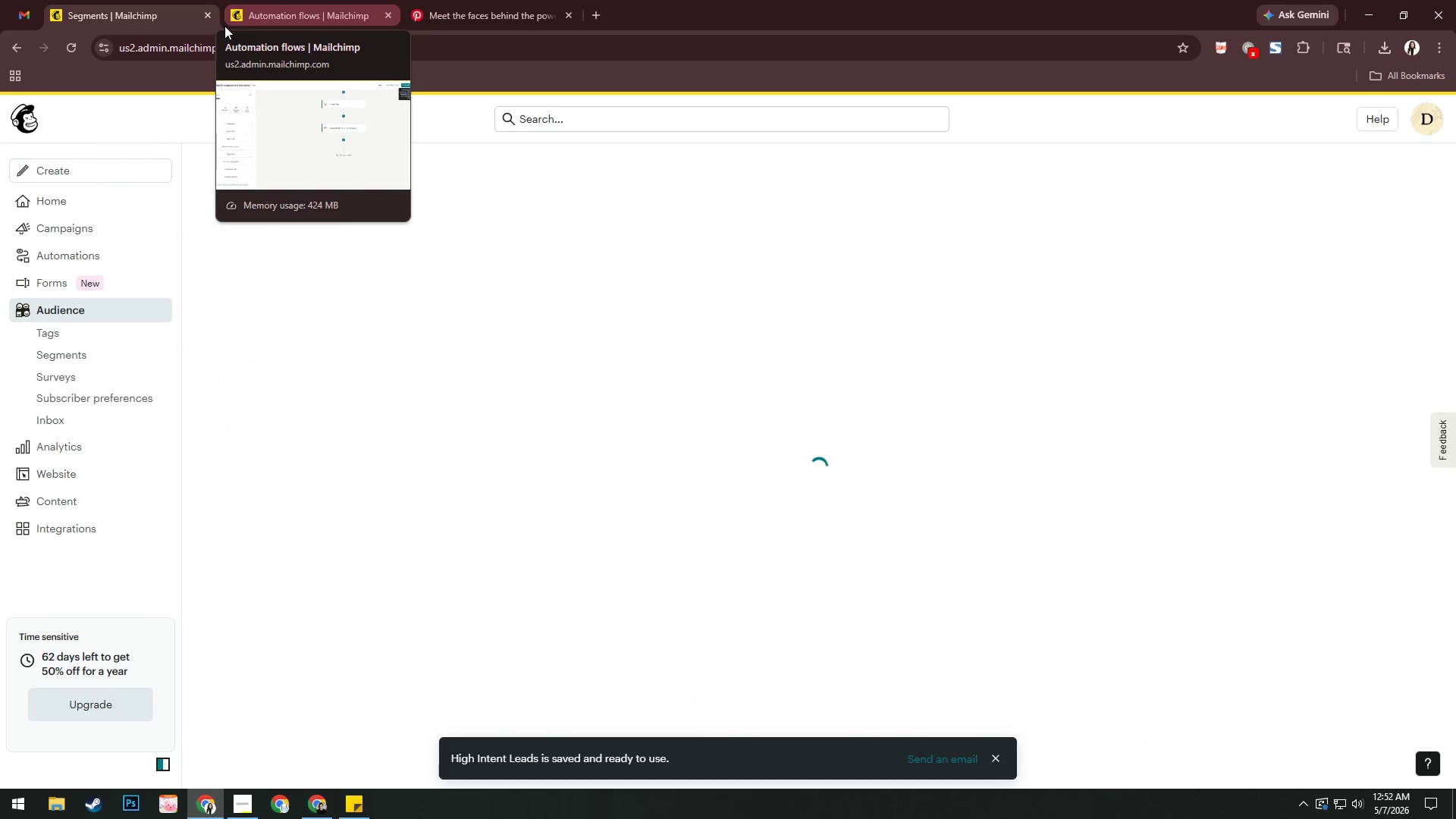 
key(Alt+AltLeft)
 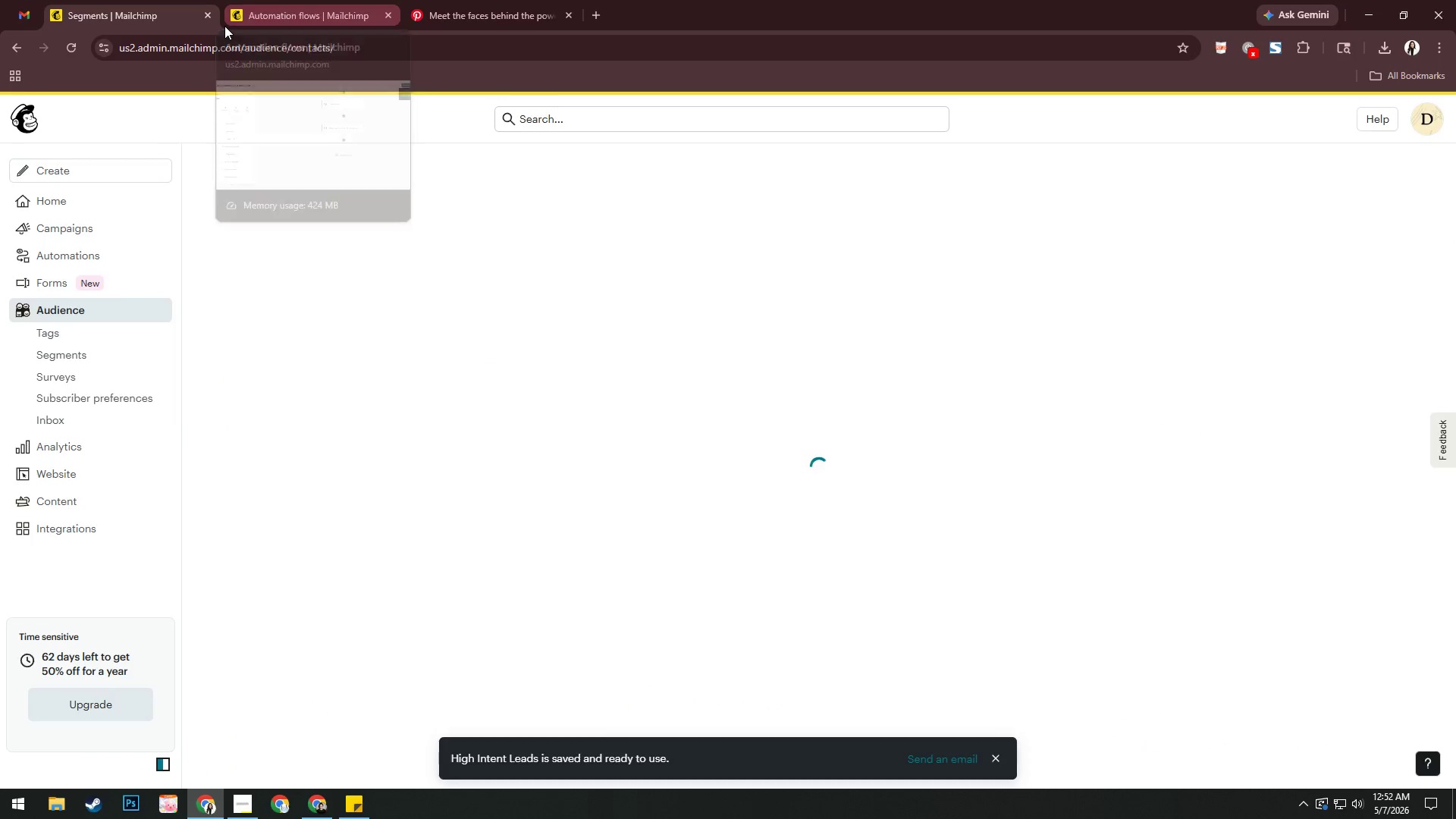 
key(Alt+Tab)